 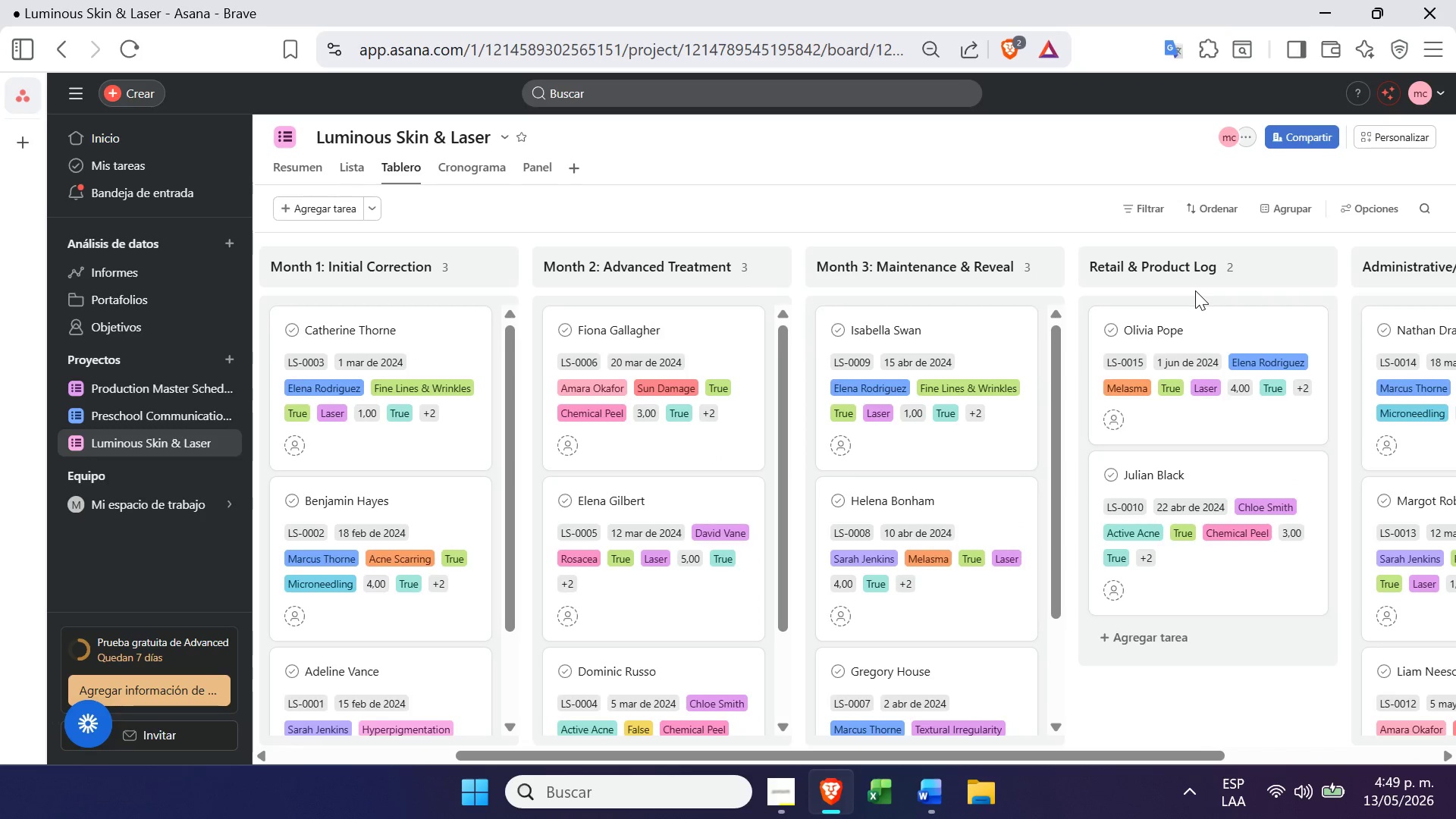 
left_click([1378, 135])
 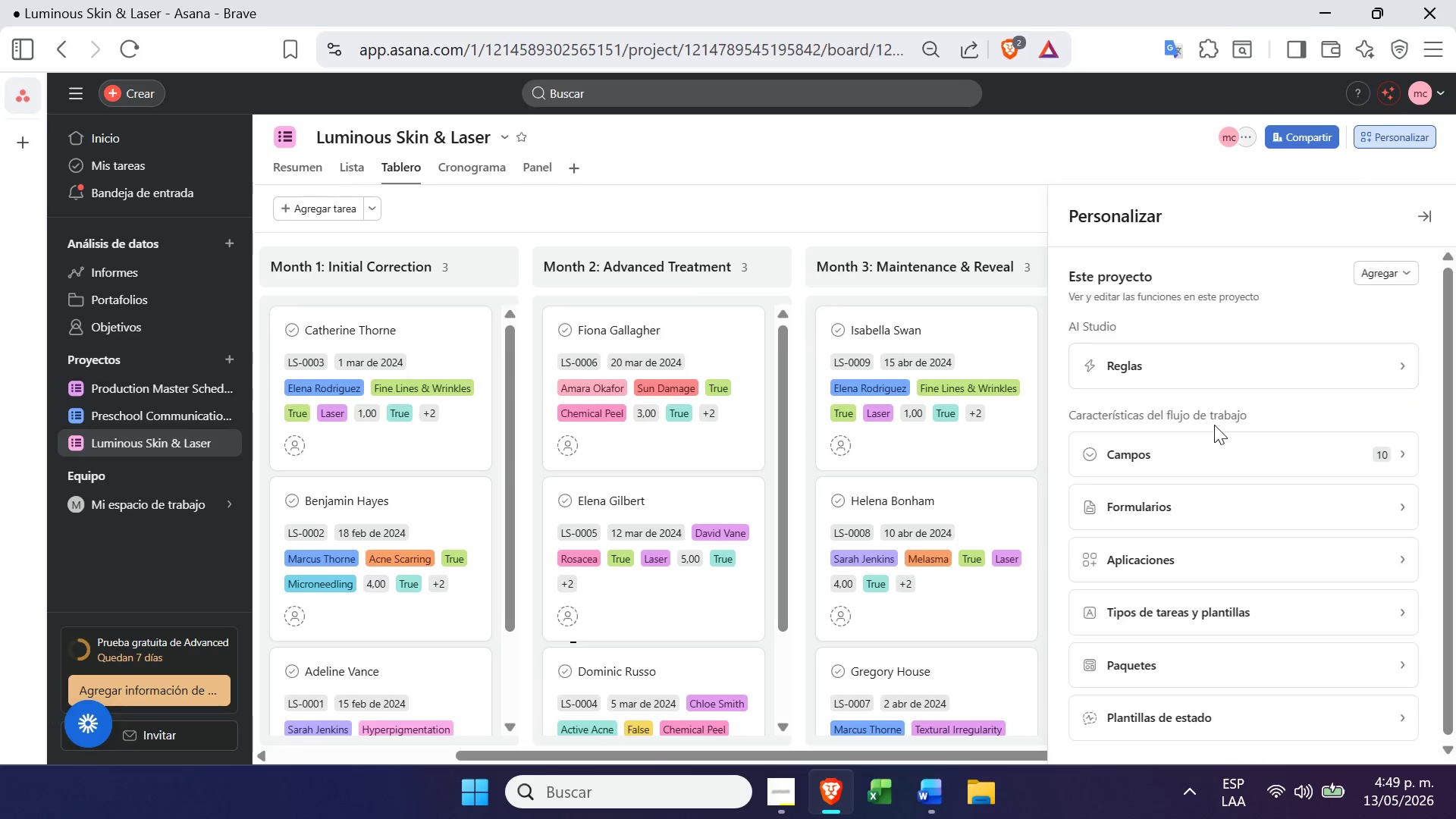 
left_click([1236, 373])
 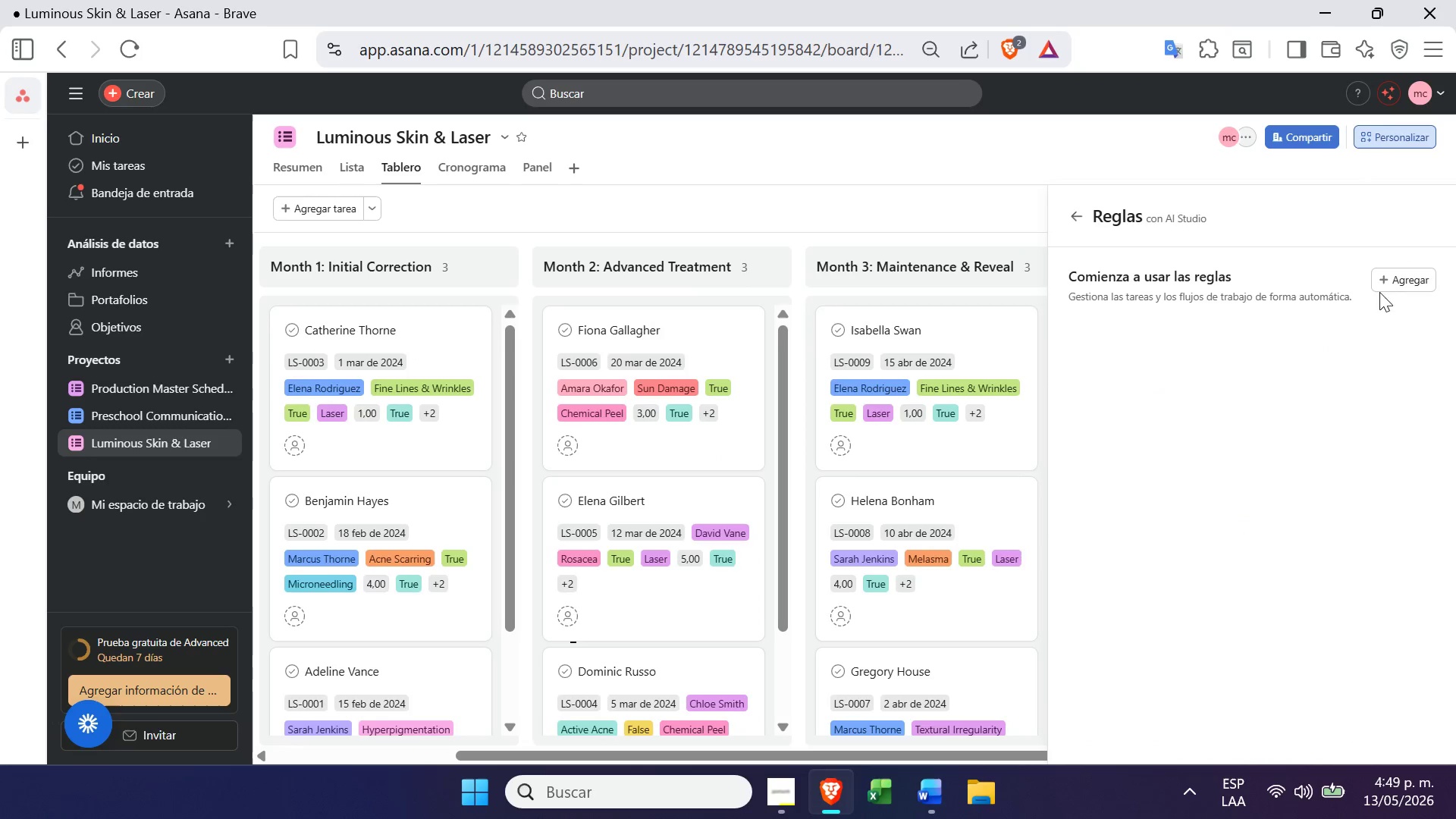 
left_click([1398, 284])
 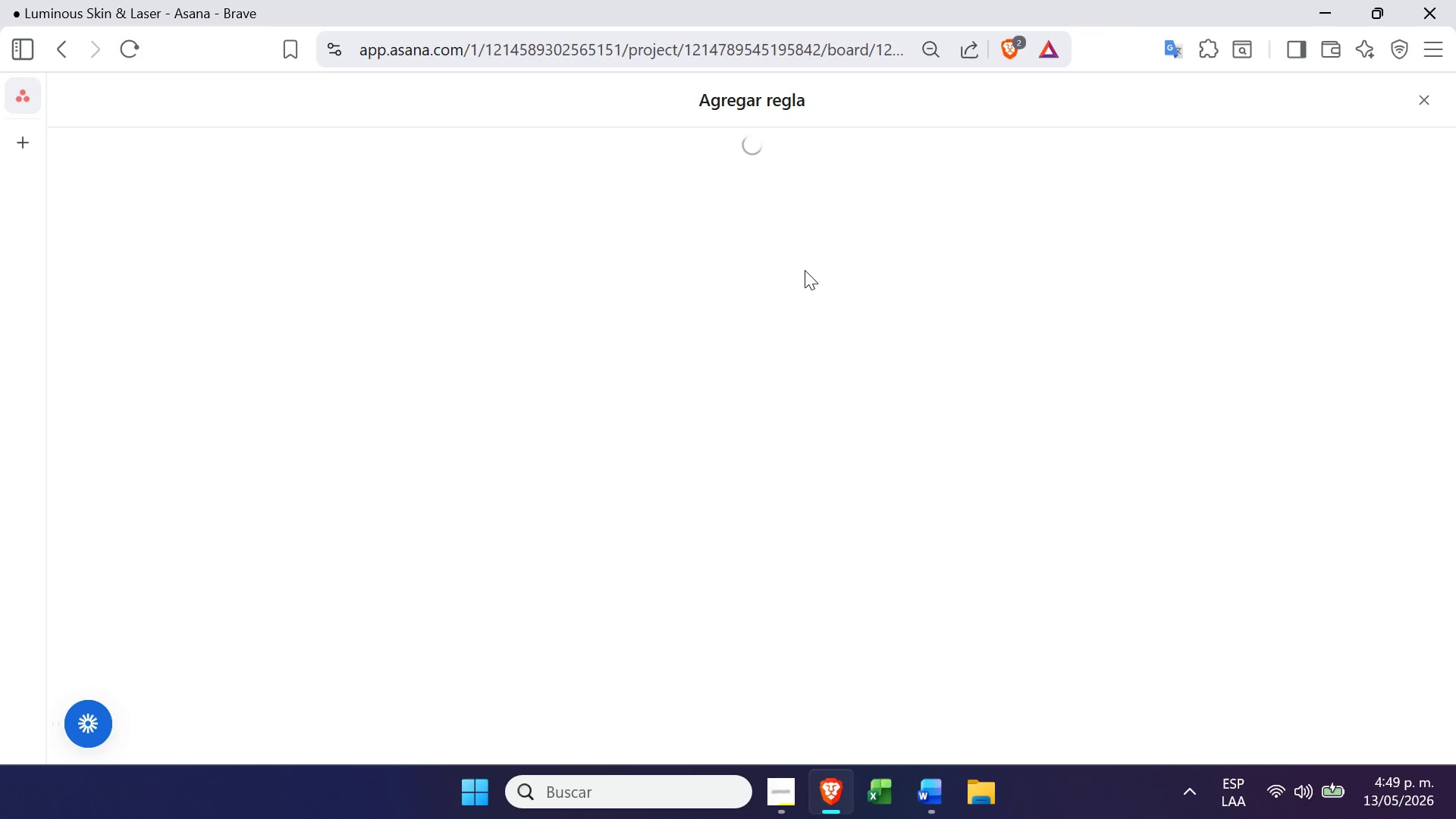 
mouse_move([668, 222])
 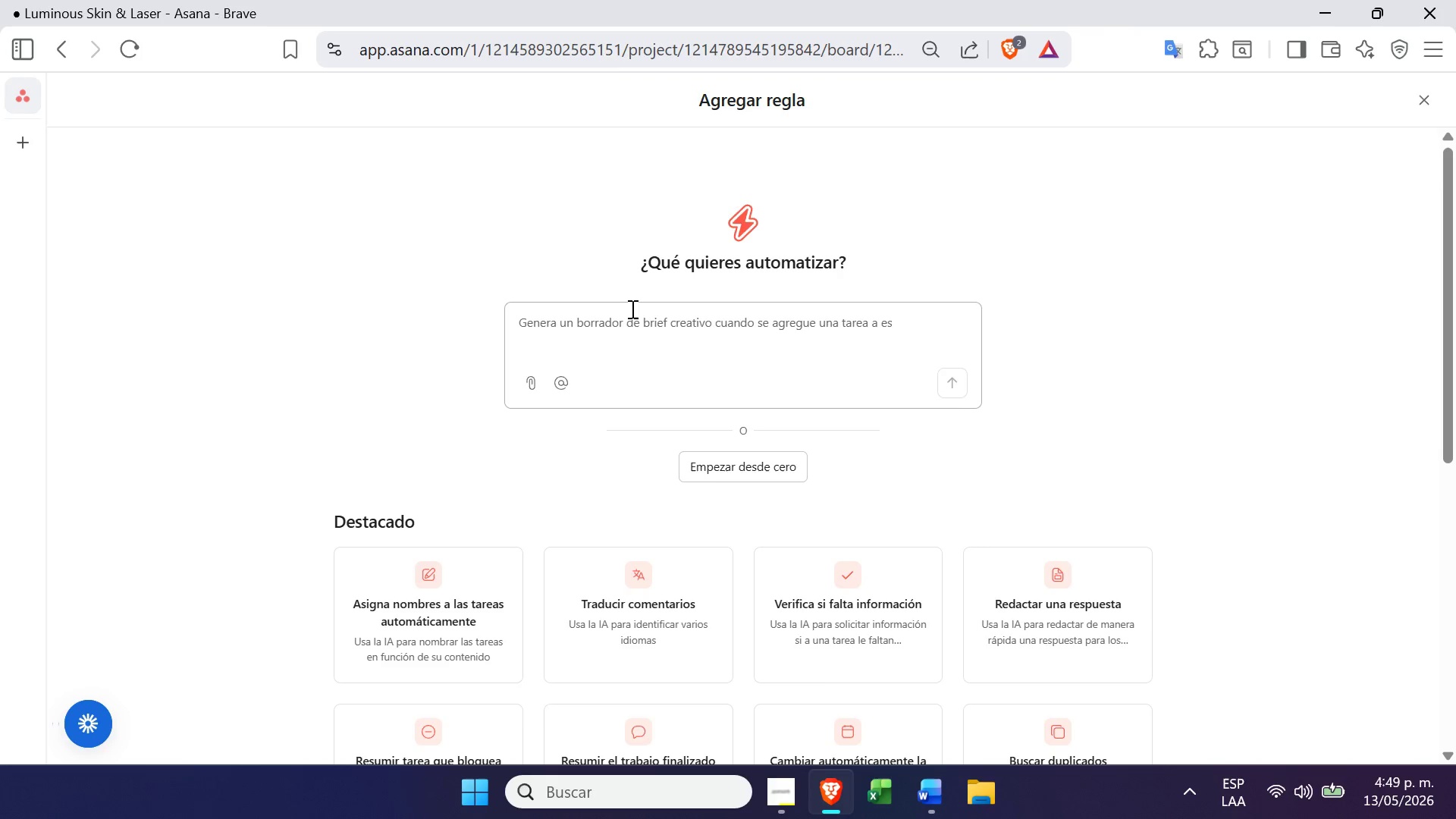 
double_click([631, 309])
 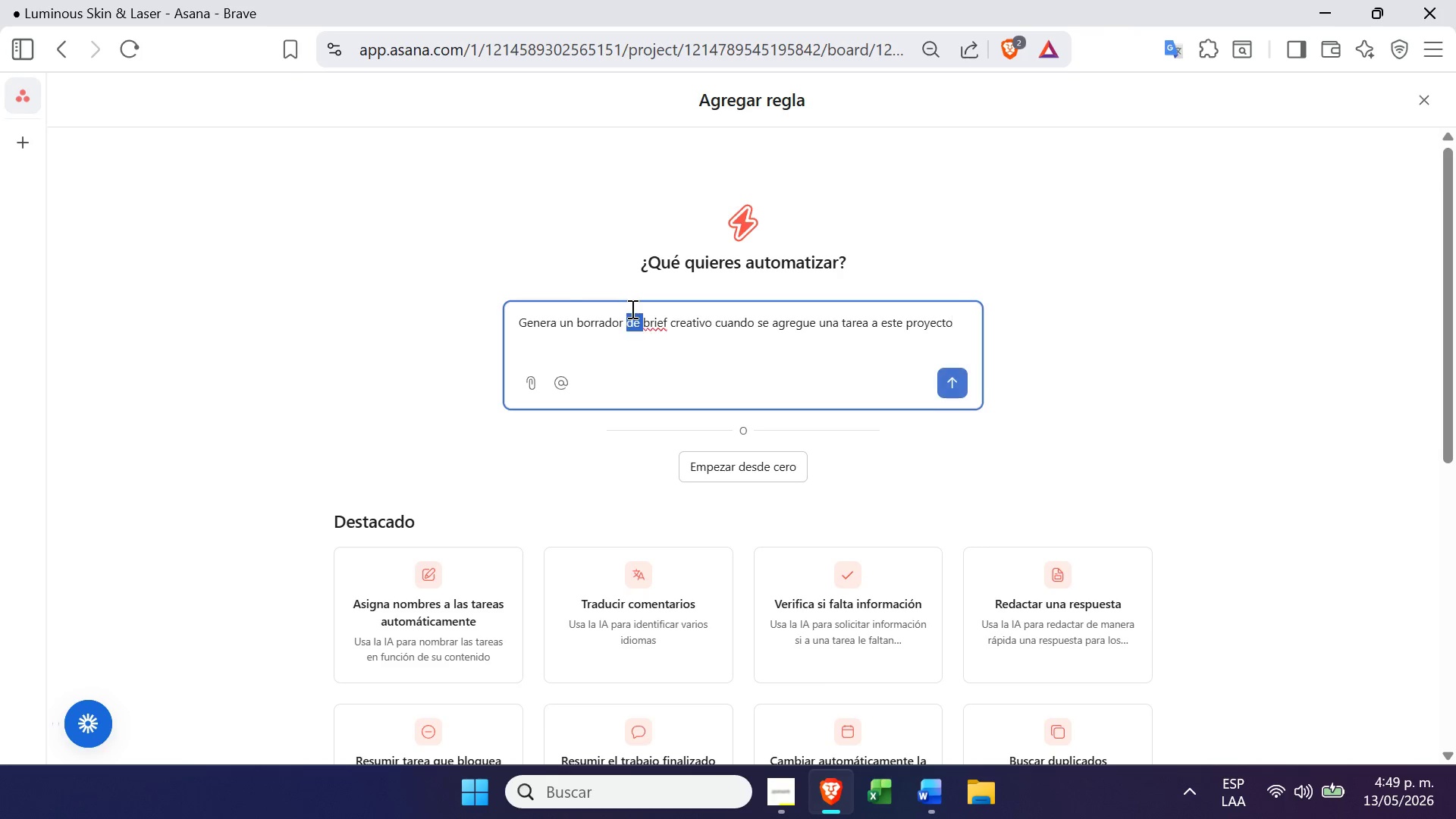 
triple_click([631, 309])
 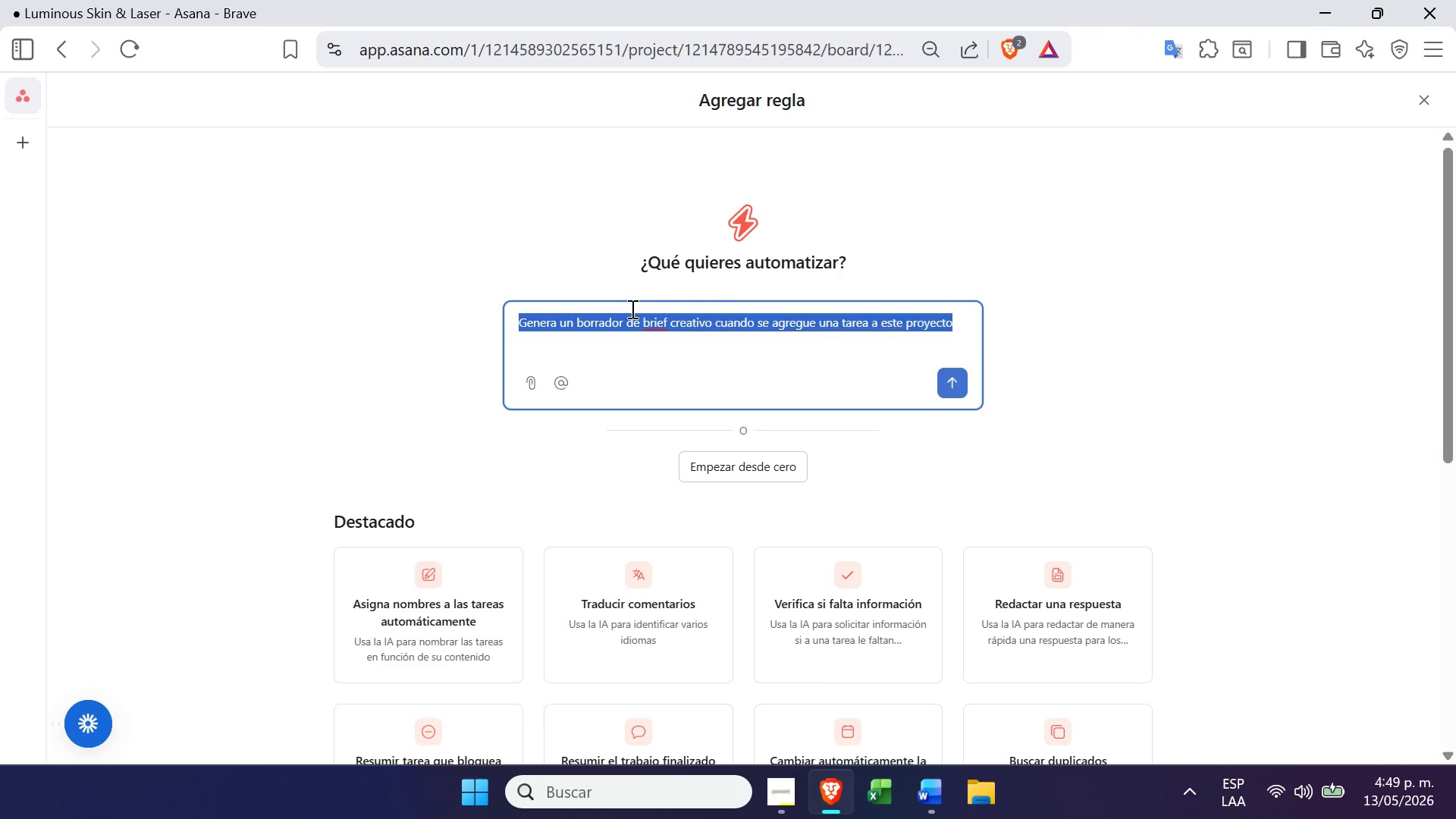 
key(Backspace)
 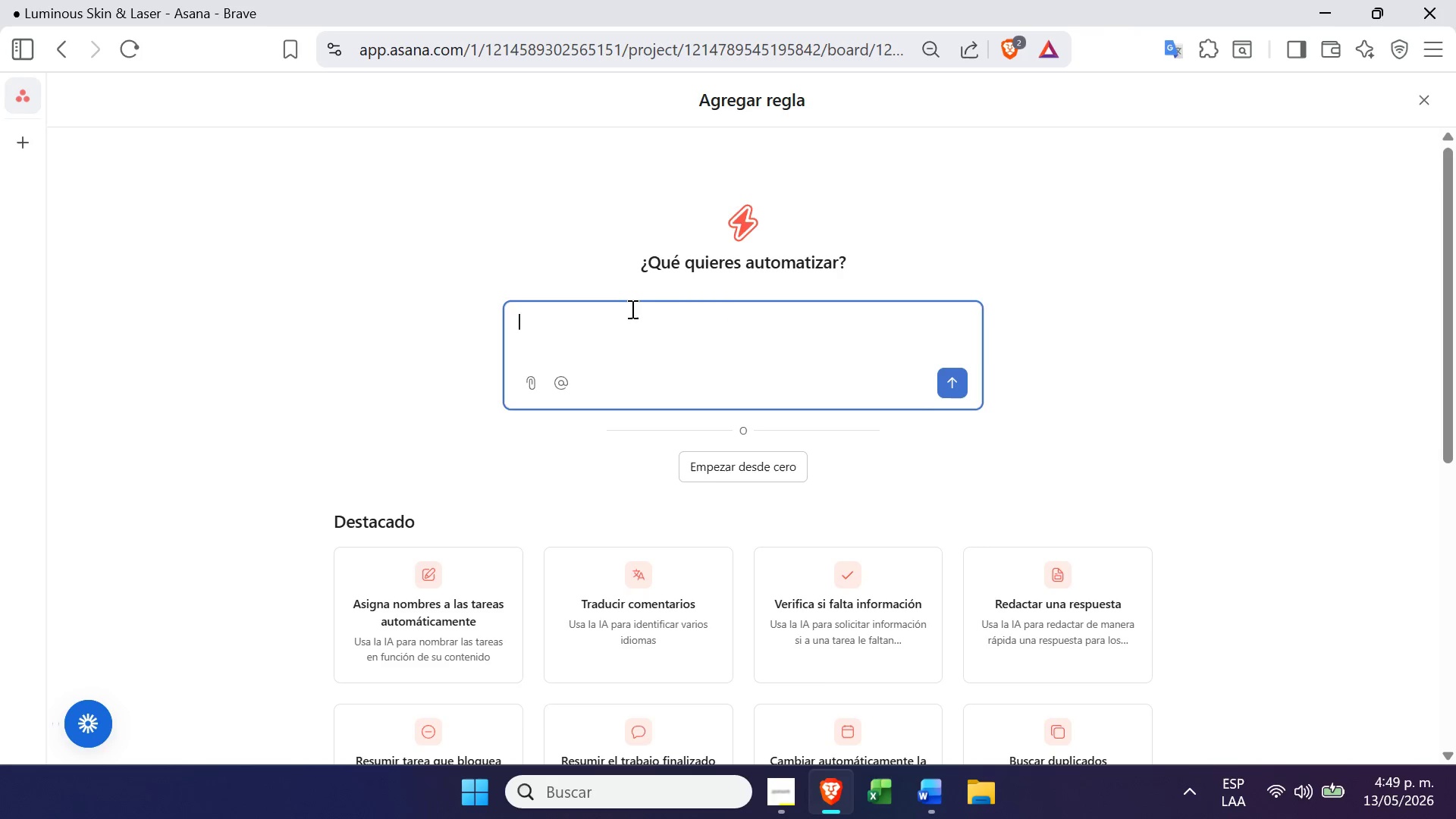 
key(Control+ControlLeft)
 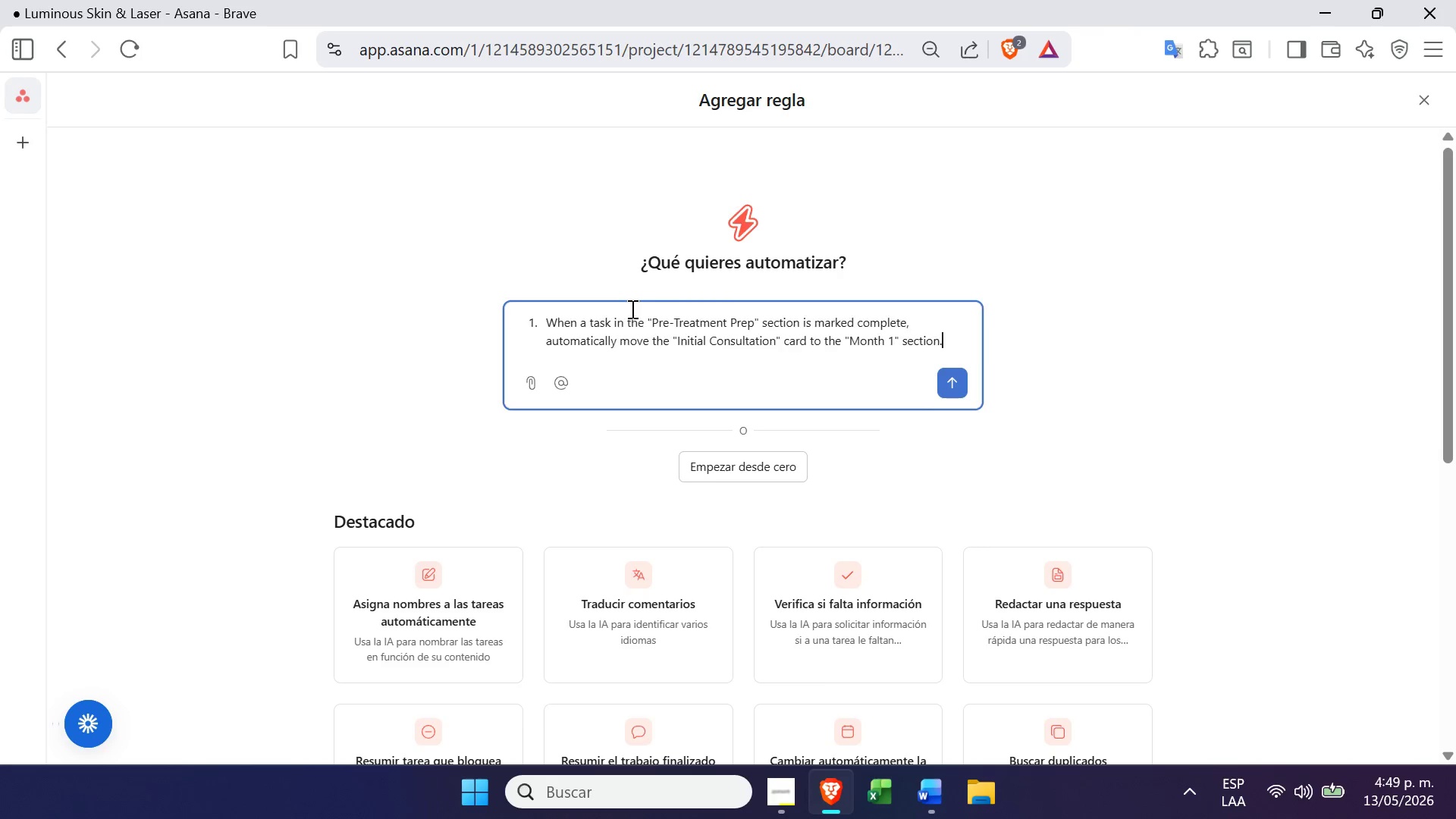 
key(Control+V)
 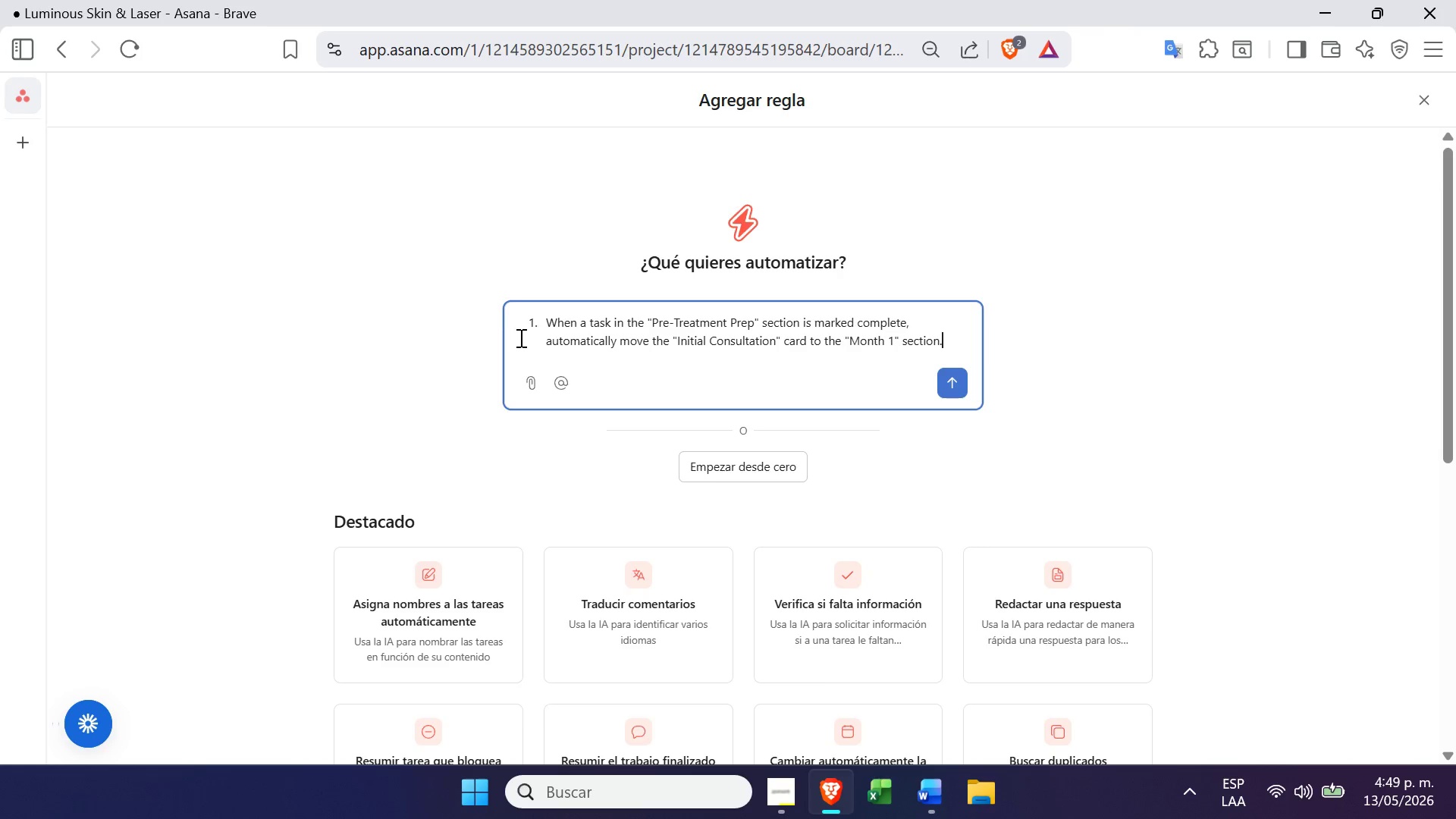 
left_click([528, 343])
 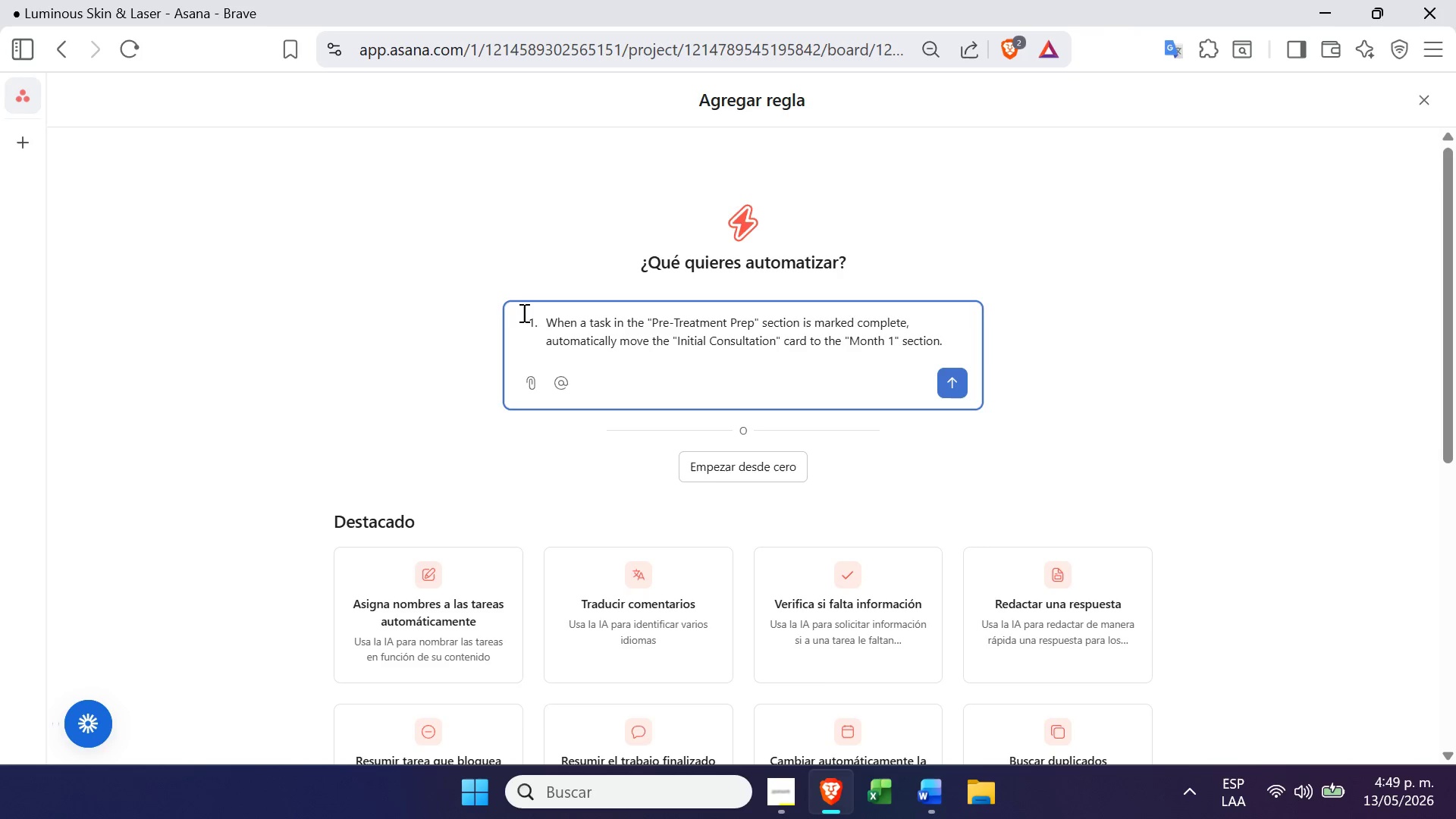 
left_click([523, 316])
 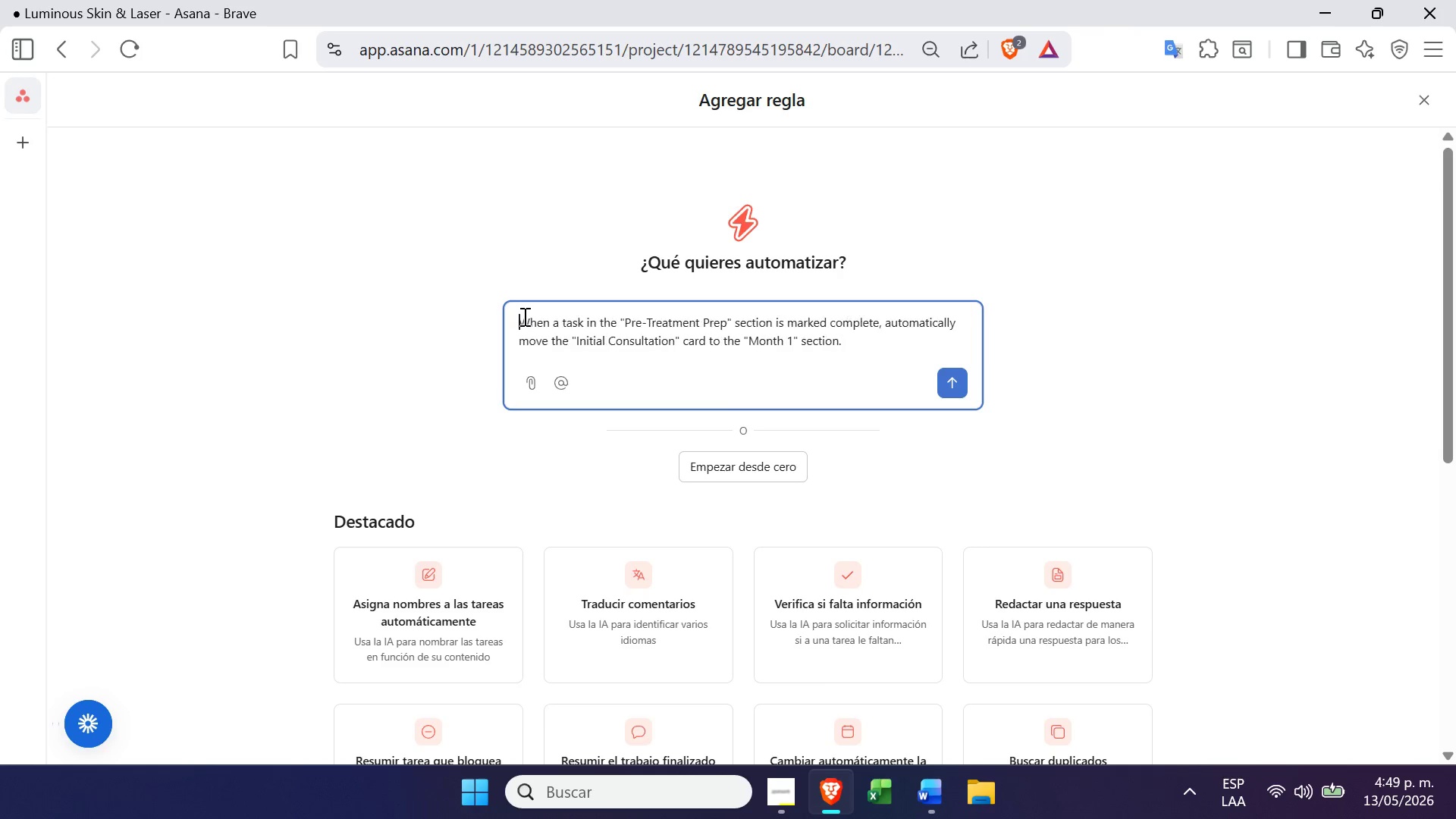 
key(Backspace)
 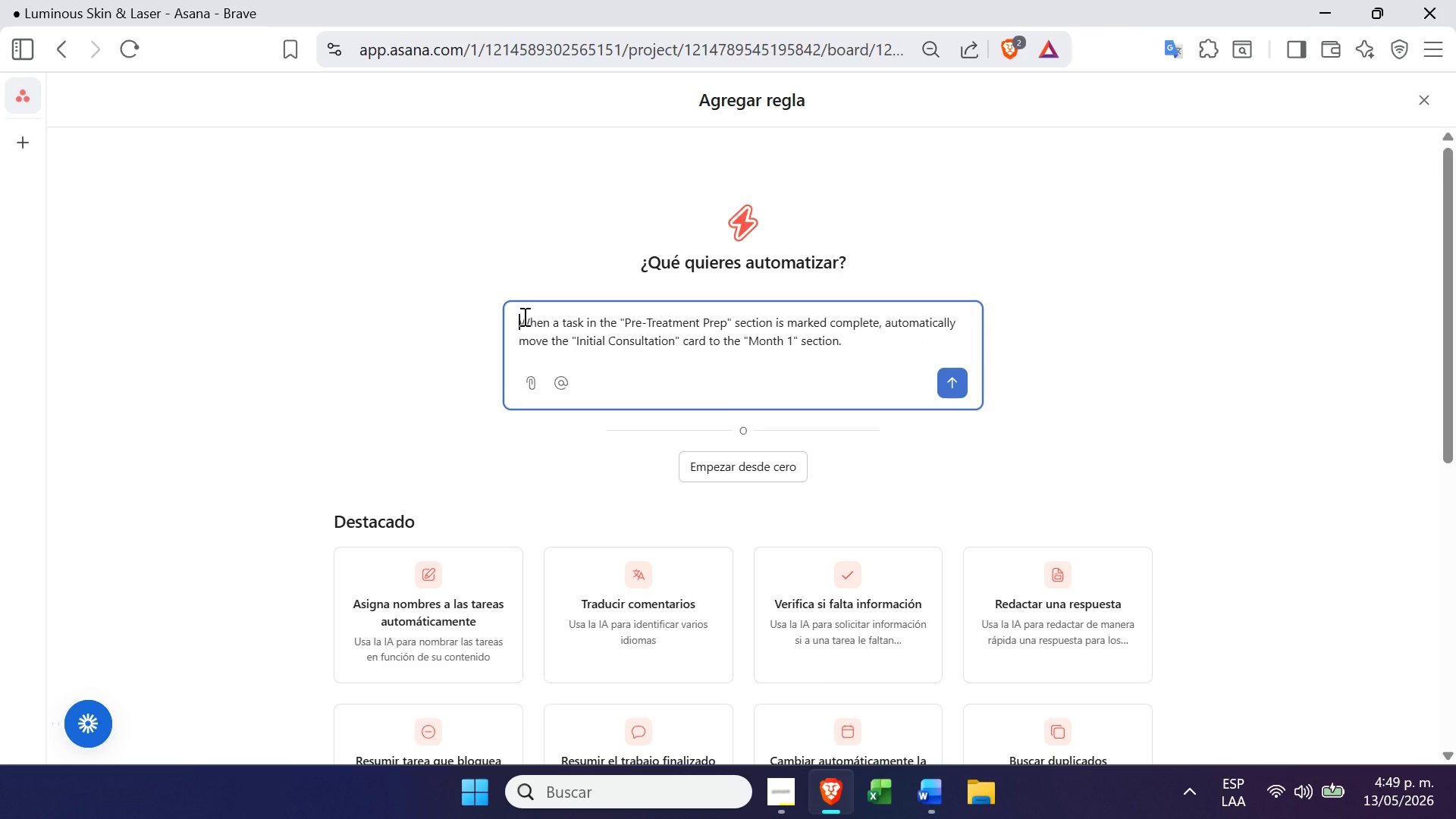 
key(Backspace)
 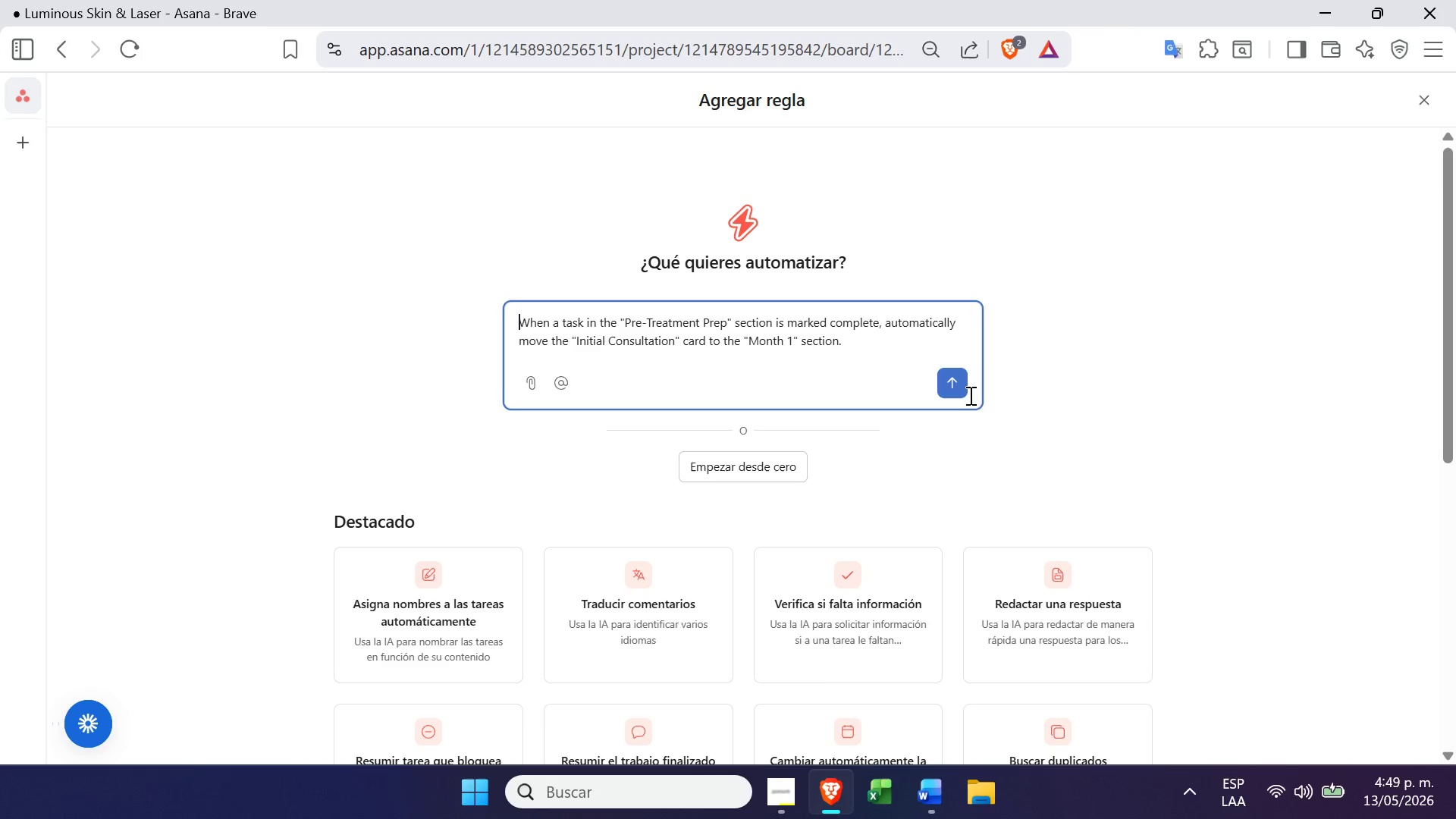 
left_click([949, 386])
 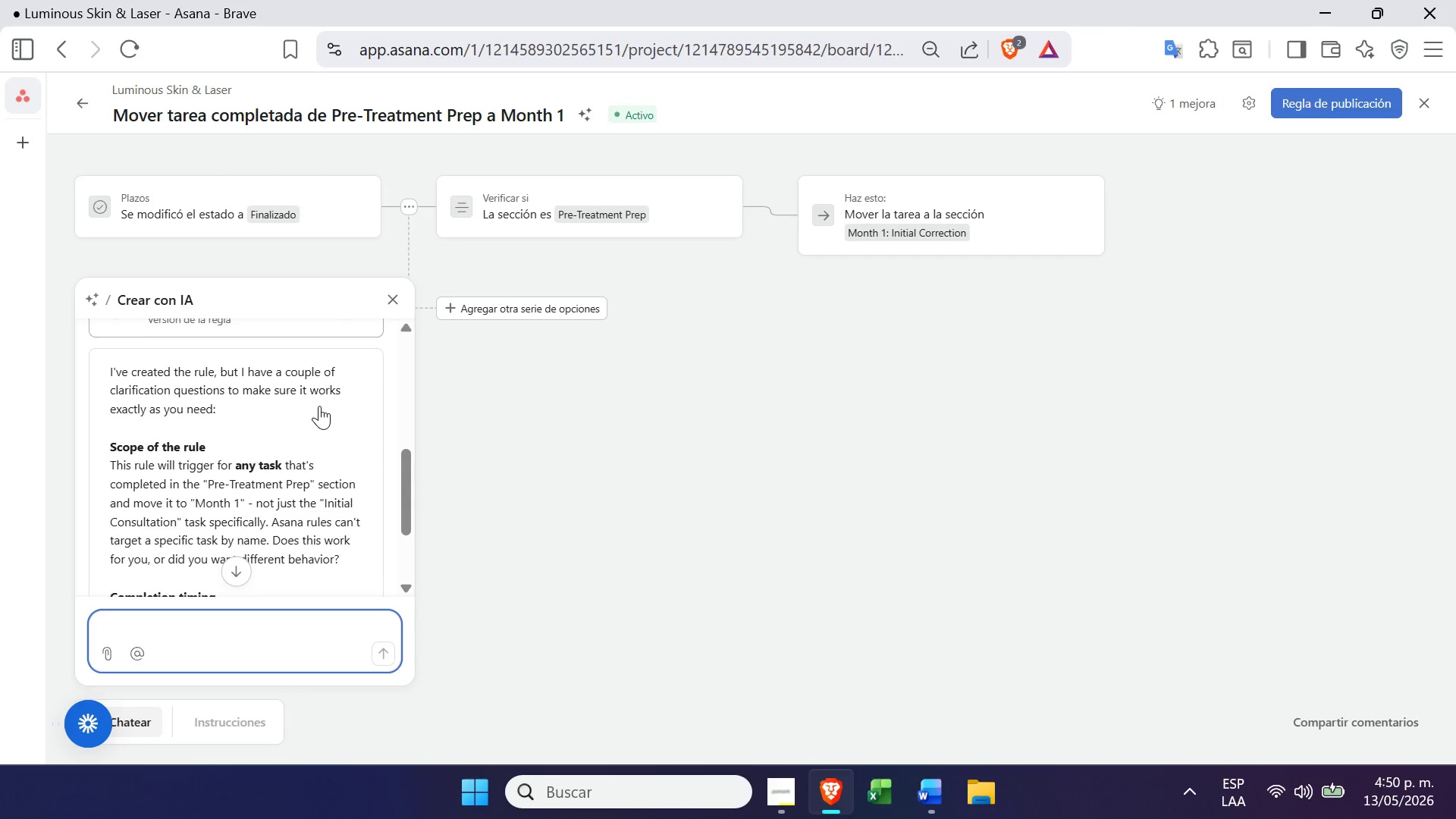 
wait(62.41)
 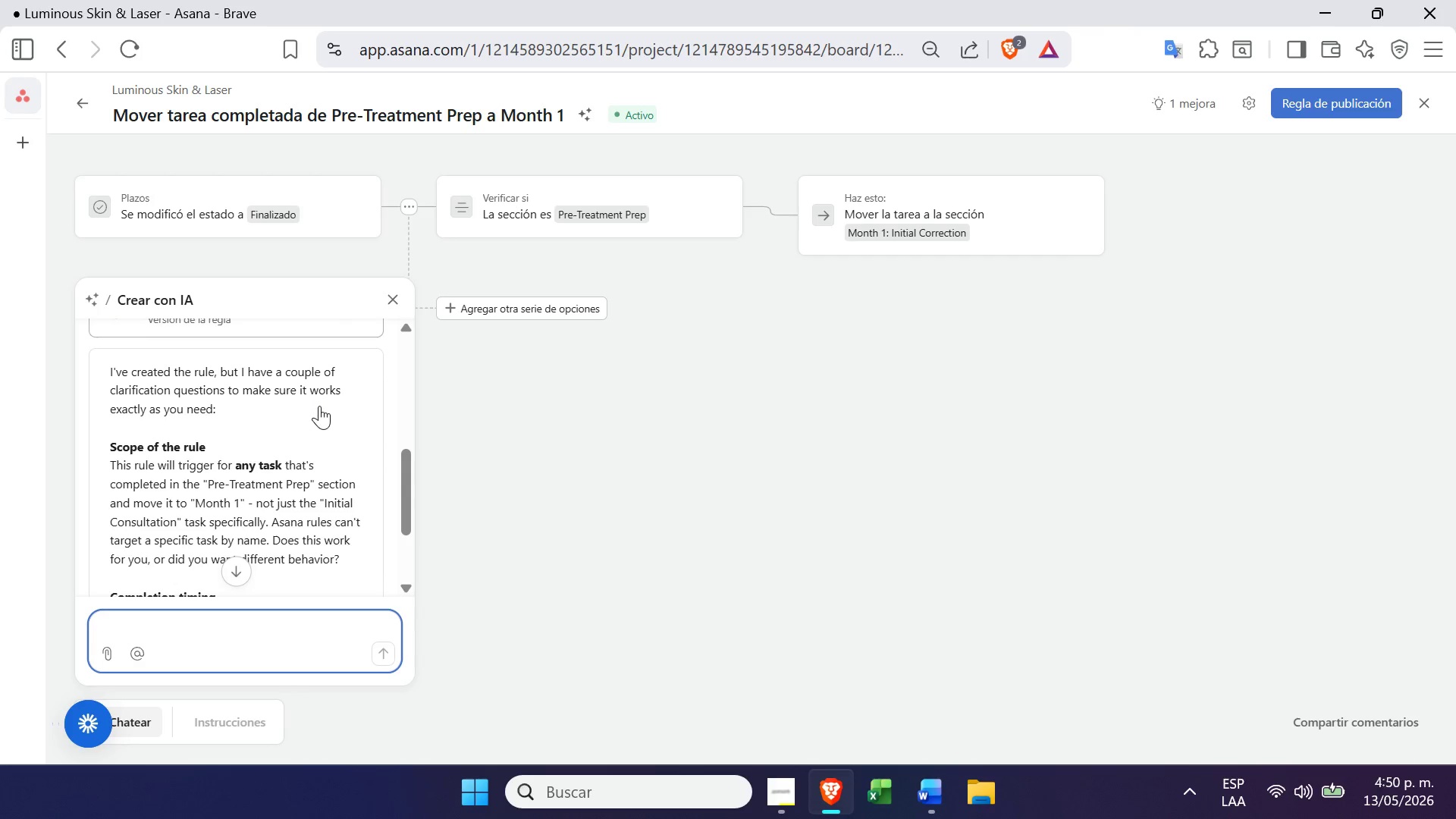 
left_click_drag(start_coordinate=[111, 482], to_coordinate=[214, 533])
 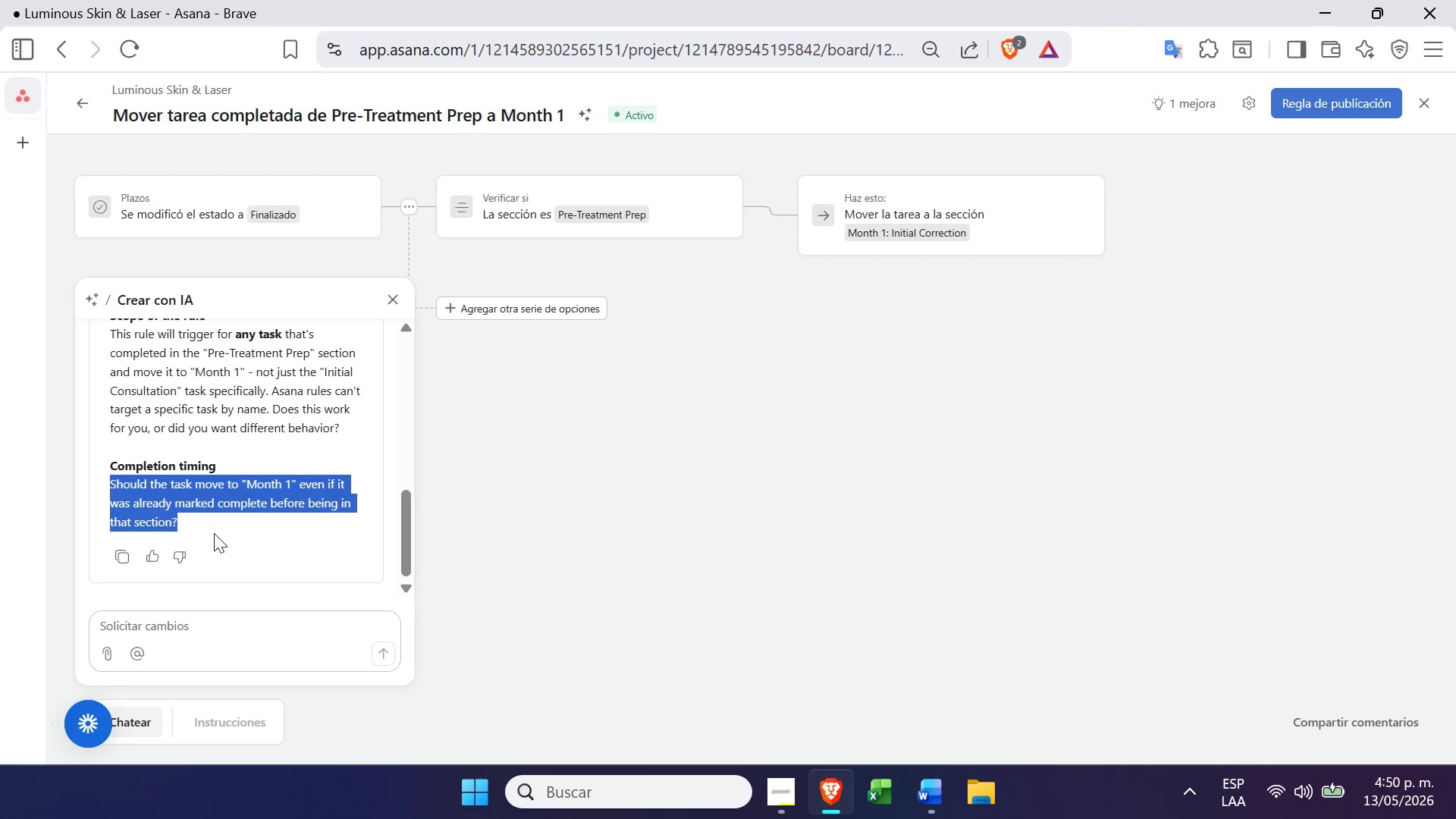 
double_click([214, 533])
 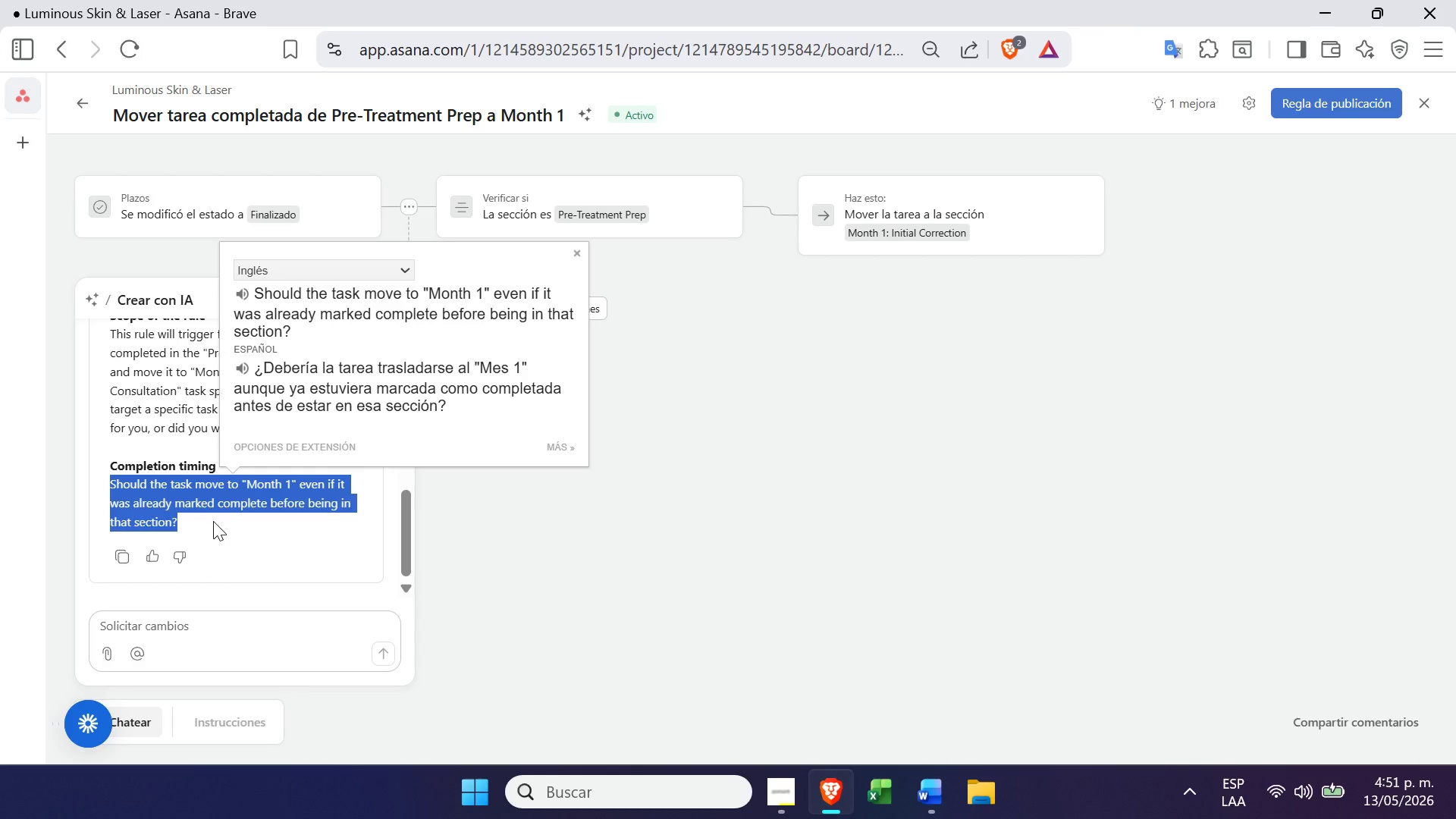 
wait(29.83)
 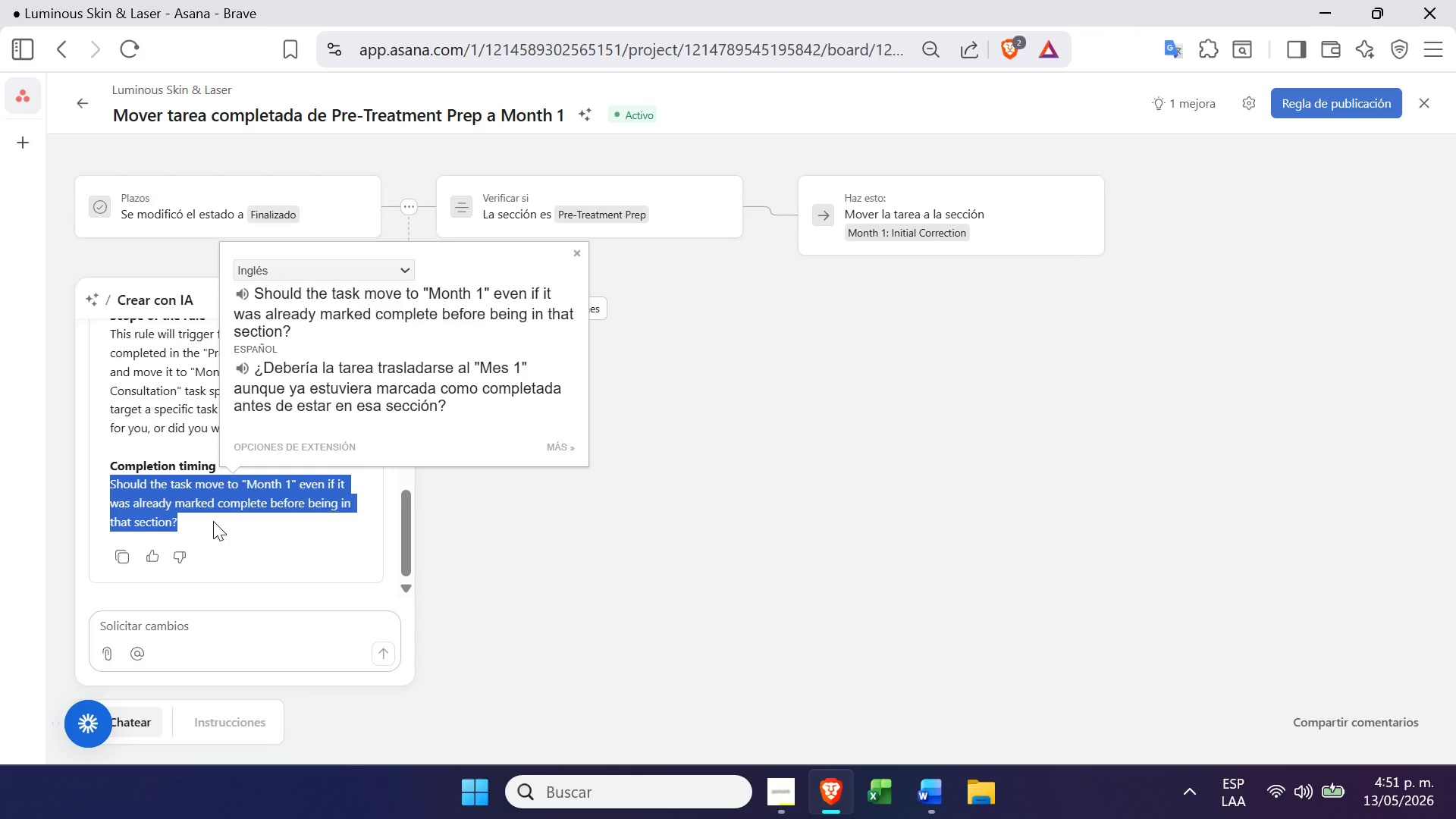 
left_click([21, 146])
 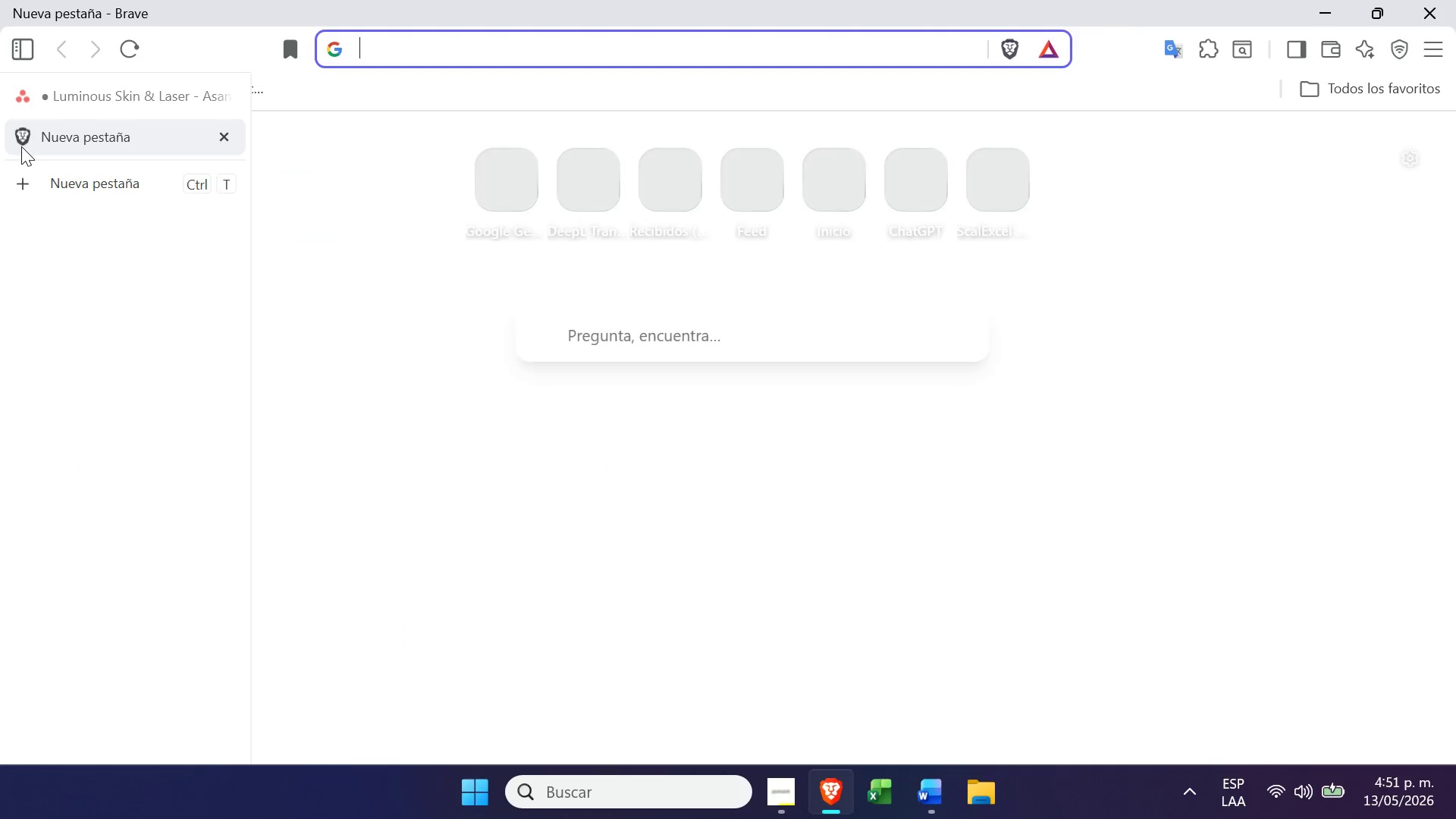 
type(f)
key(Backspace)
key(Backspace)
key(Backspace)
type(de)
 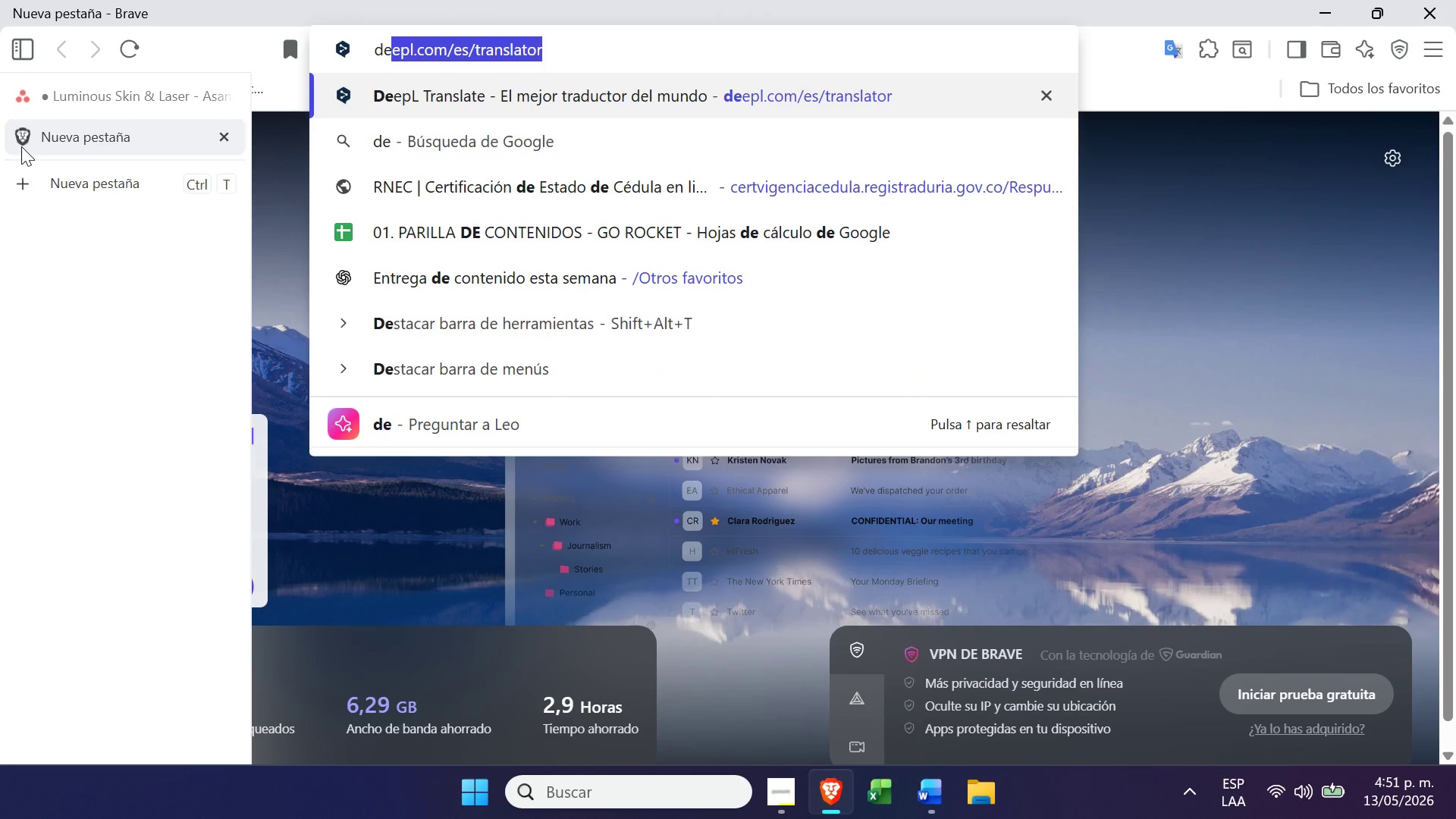 
key(Enter)
 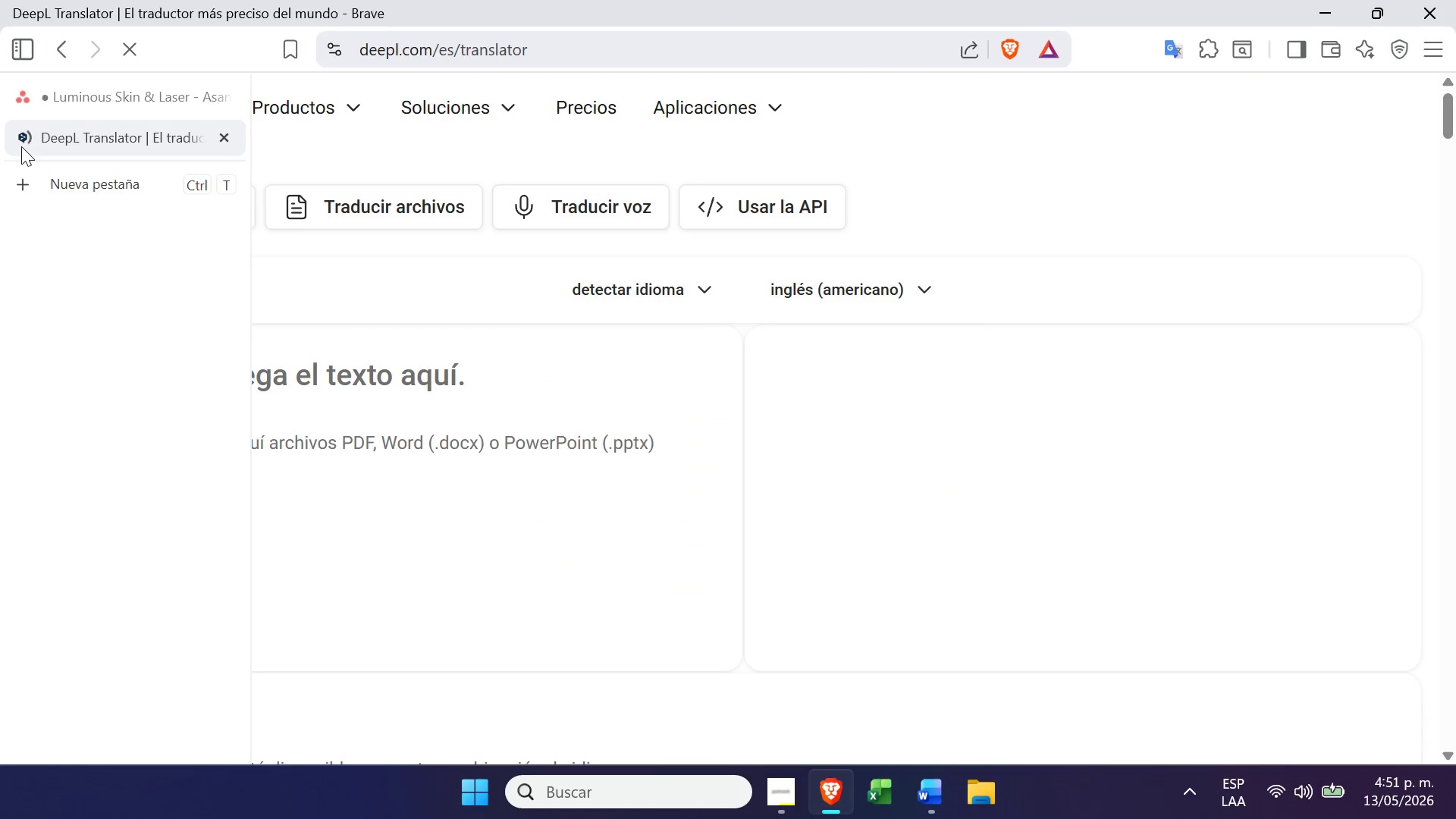 
left_click([89, 88])
 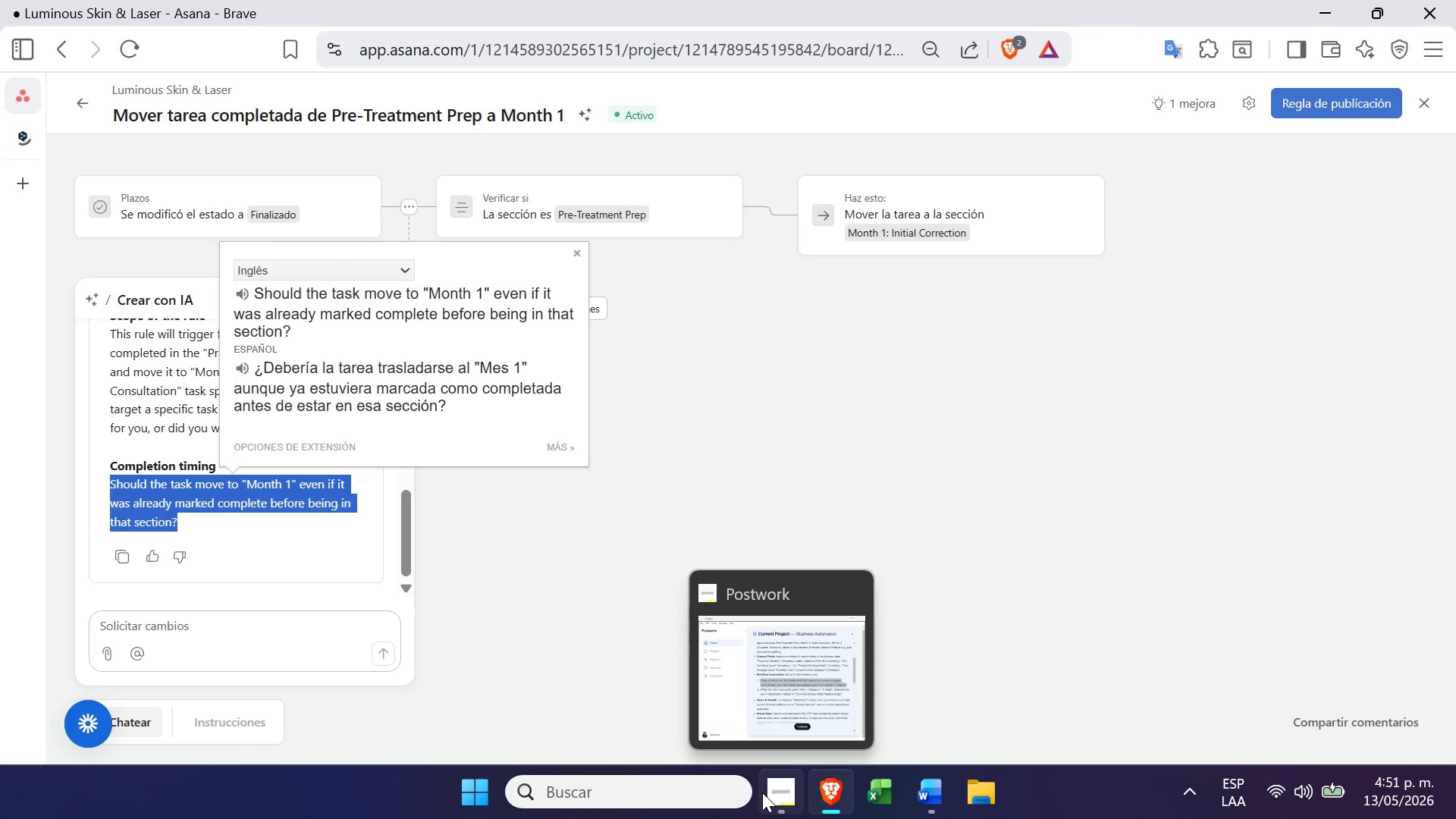 
left_click([782, 808])